 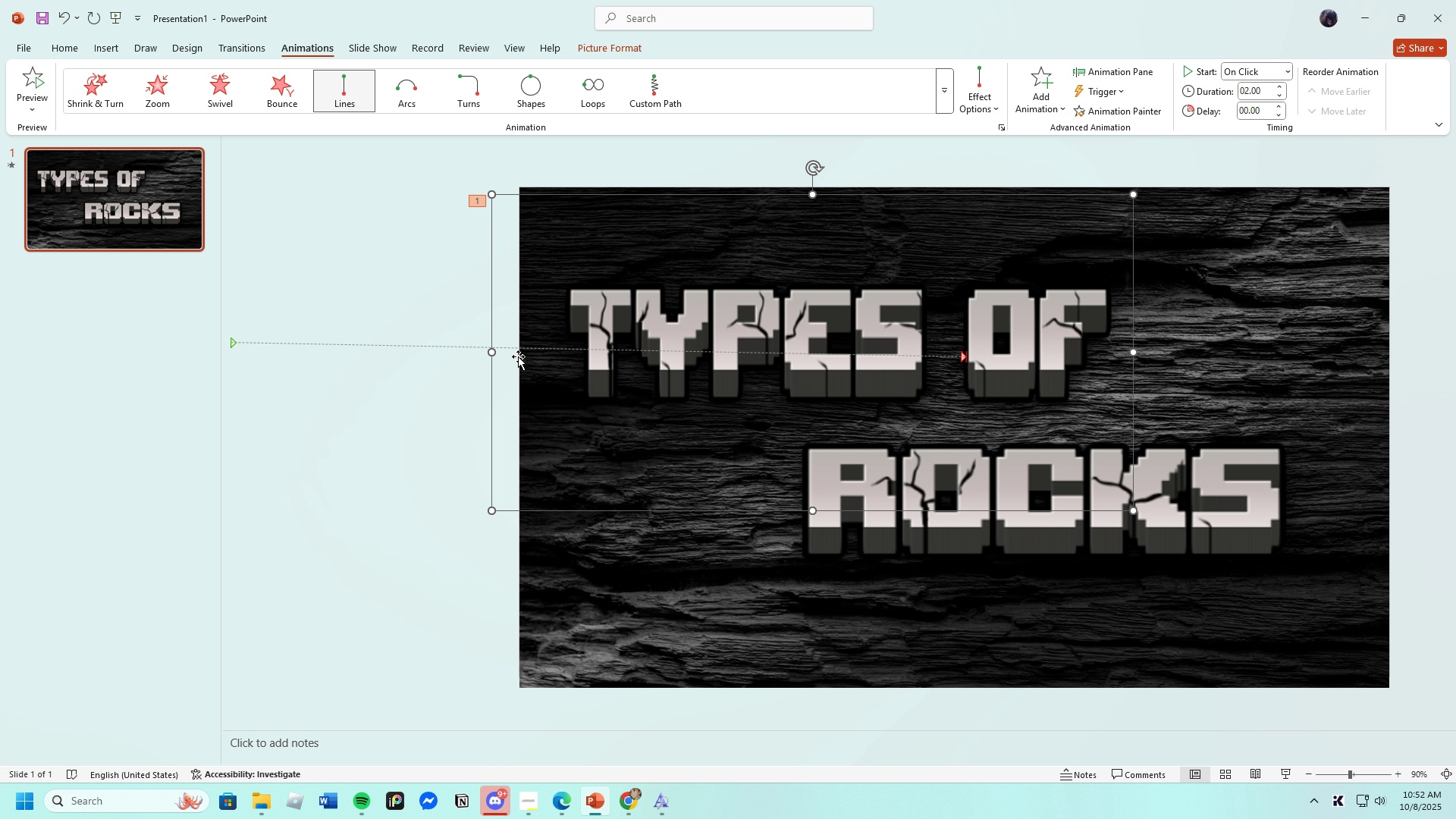 
left_click([42, 87])
 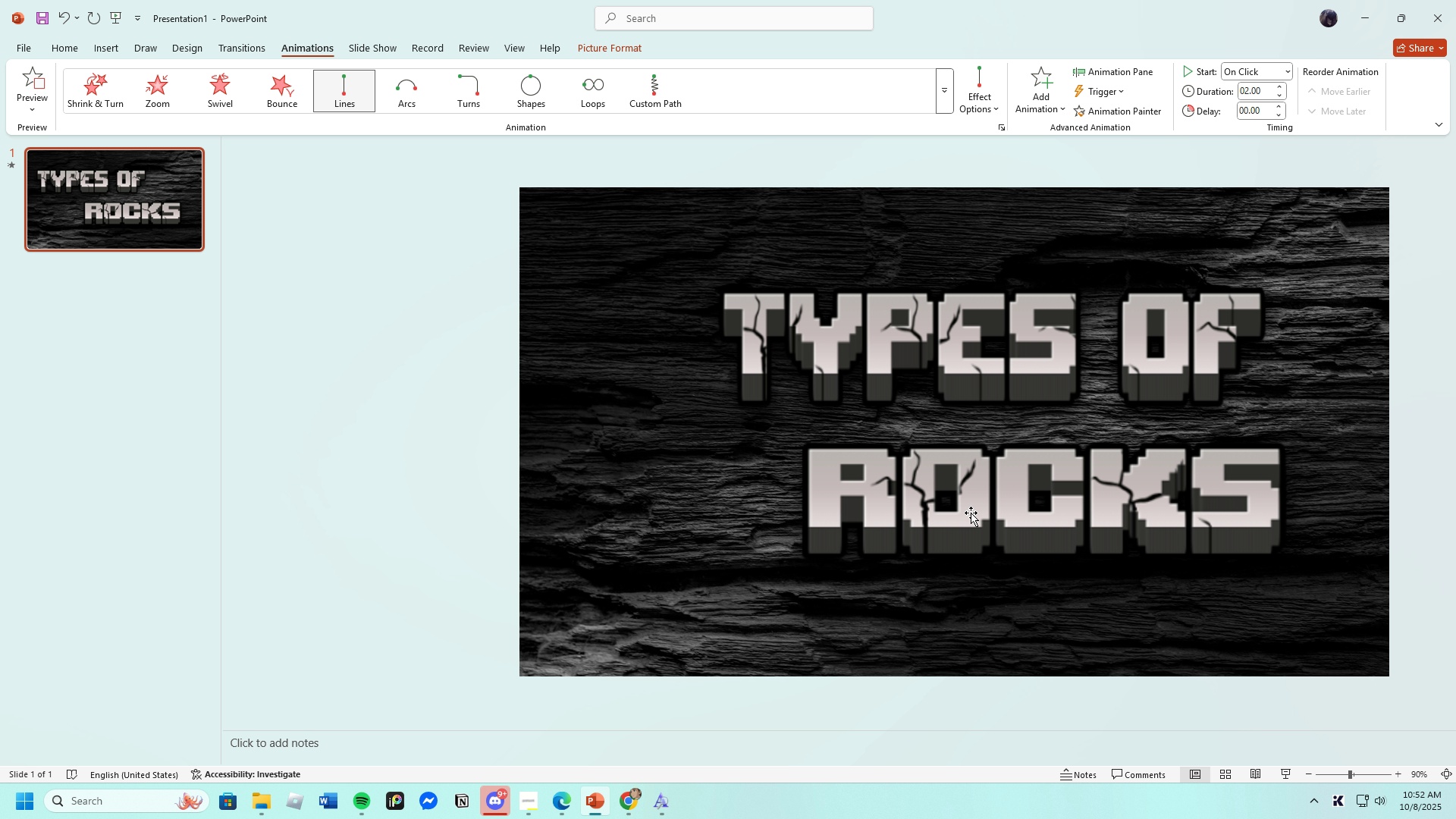 
left_click([971, 512])
 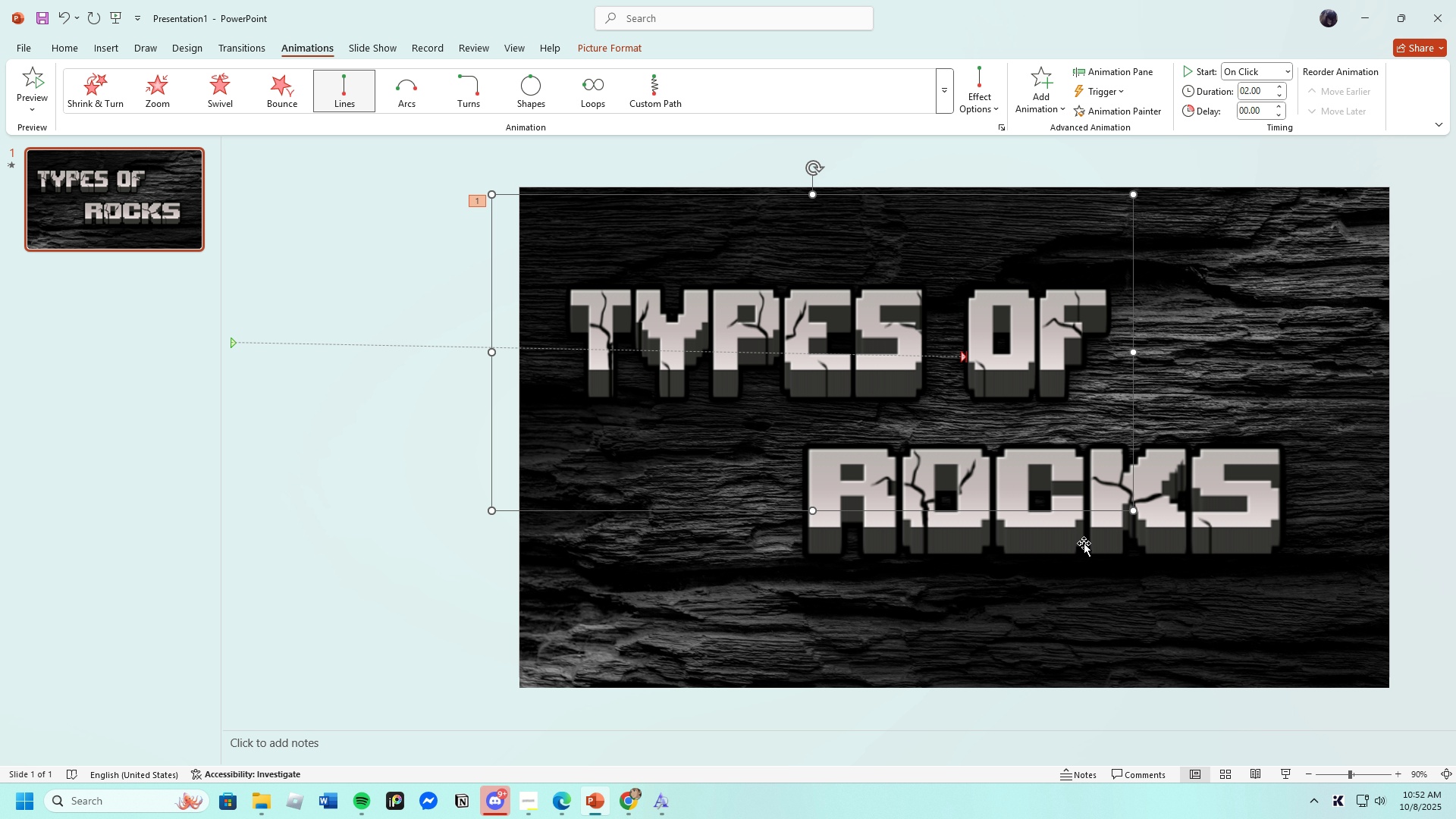 
left_click([1084, 543])
 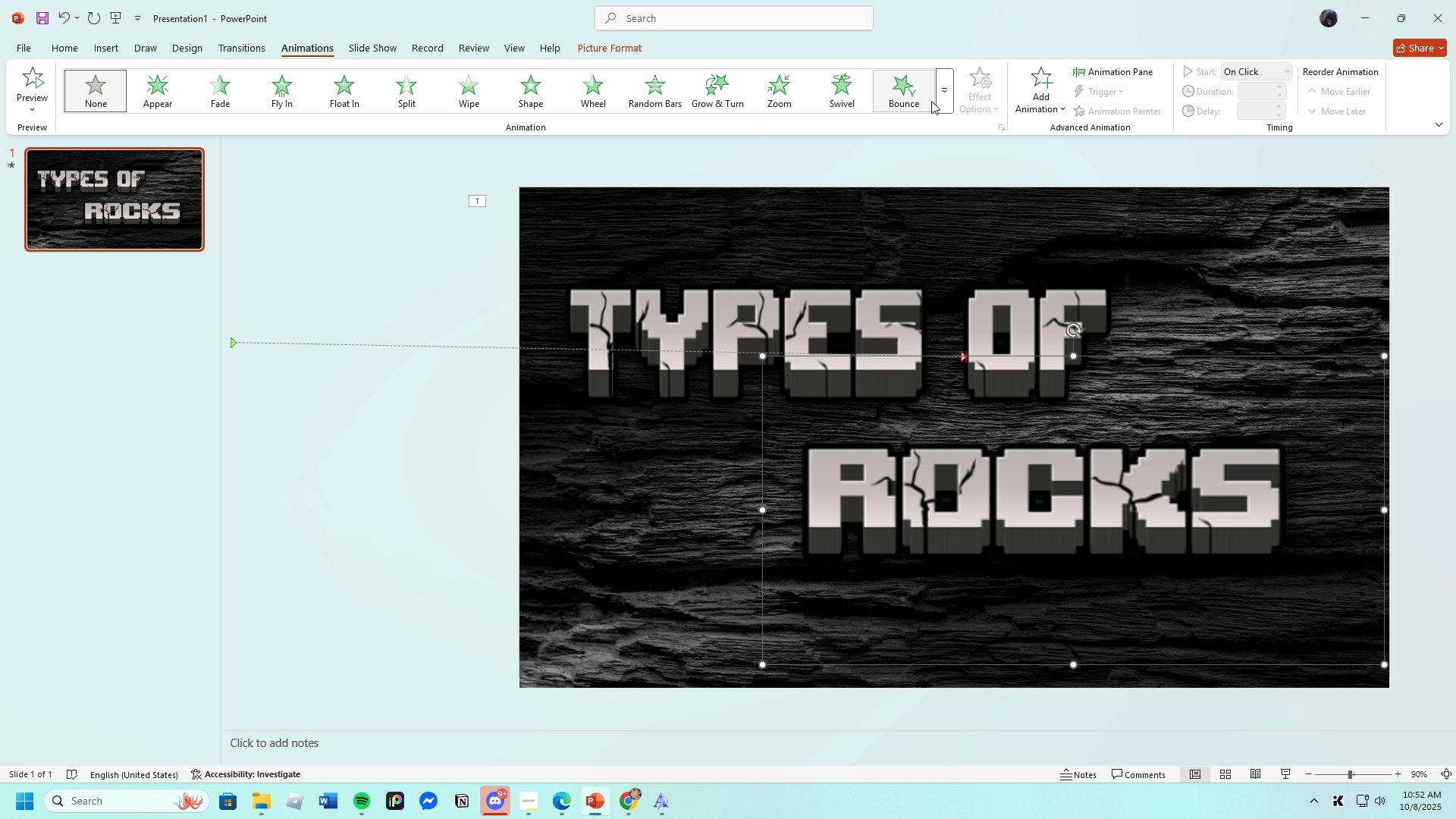 
left_click([949, 93])
 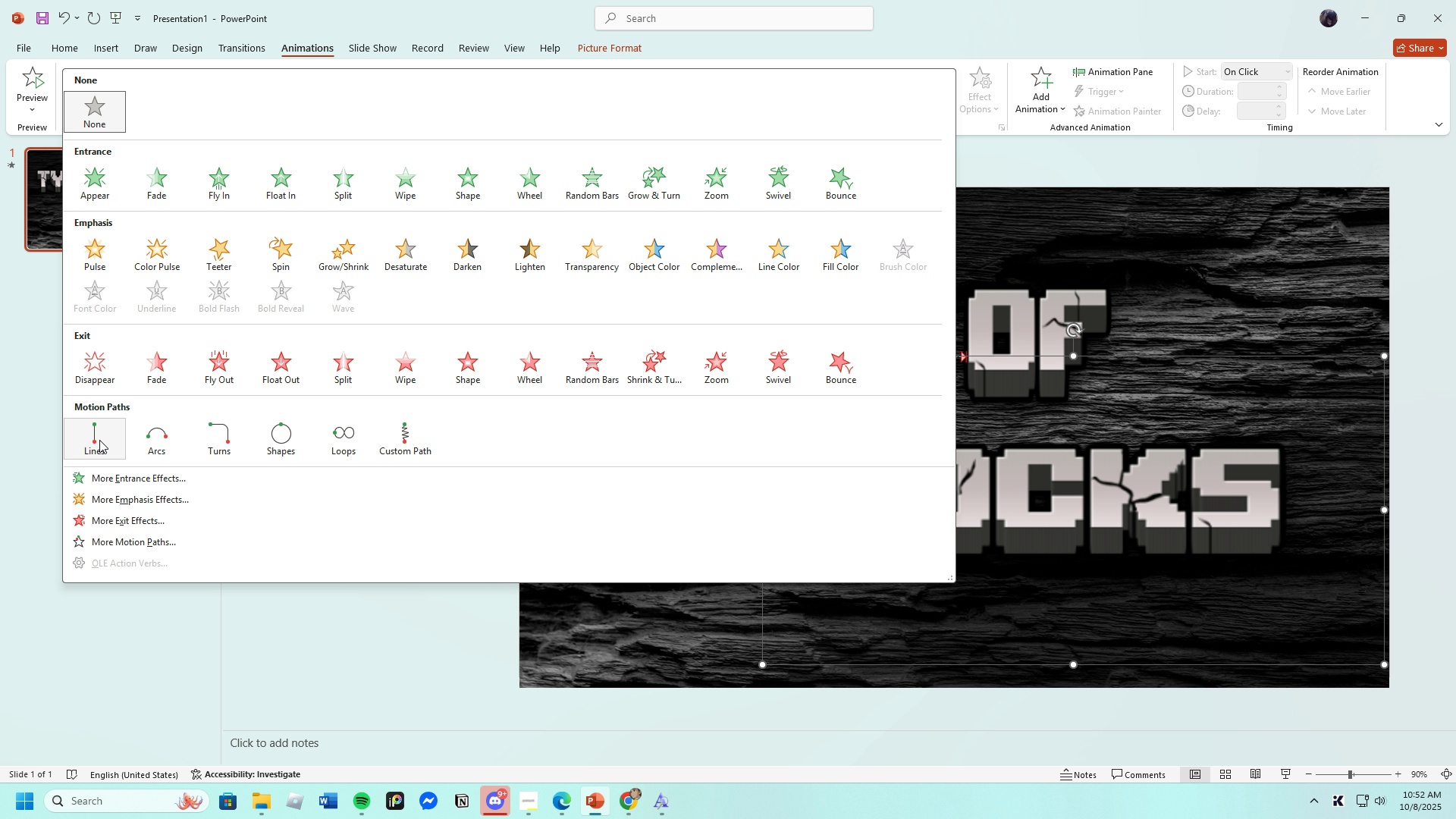 
left_click([99, 439])